 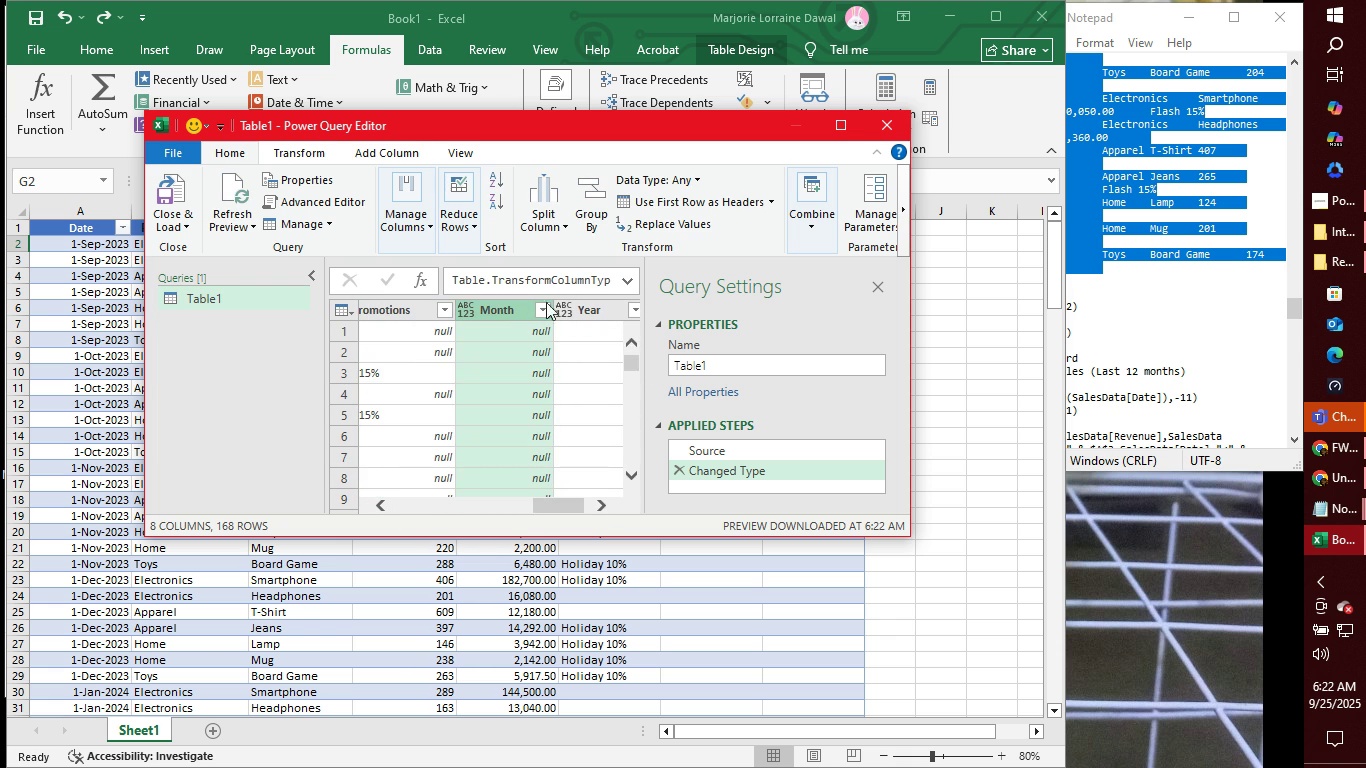 
left_click([739, 451])
 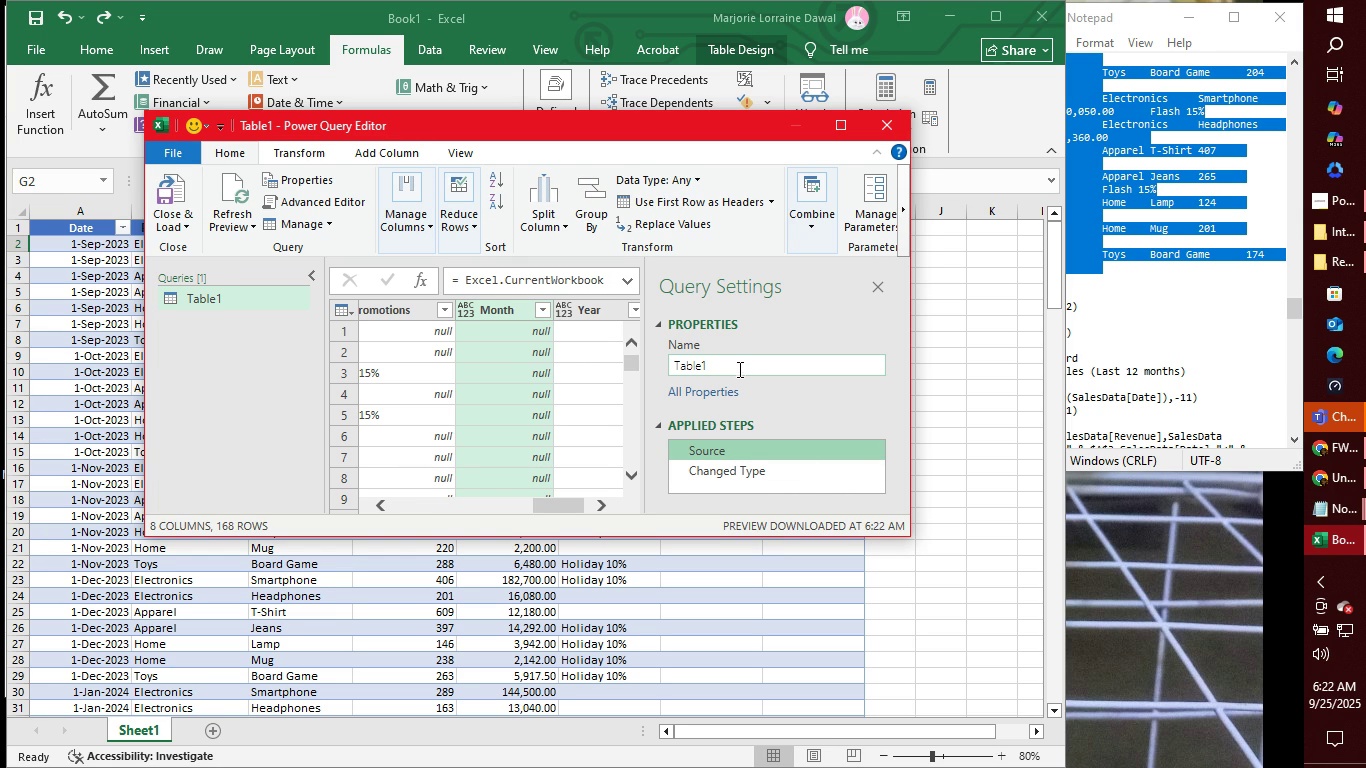 
wait(14.78)
 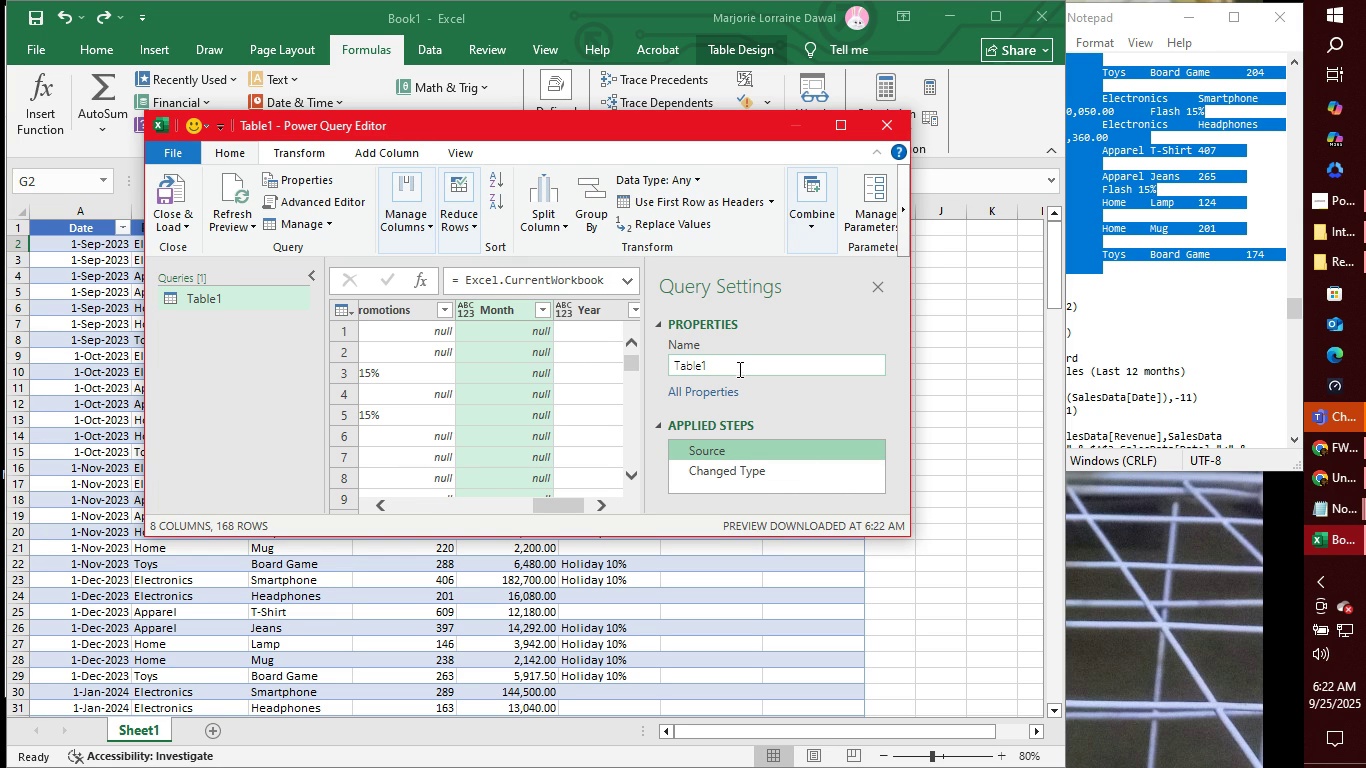 
left_click([419, 280])
 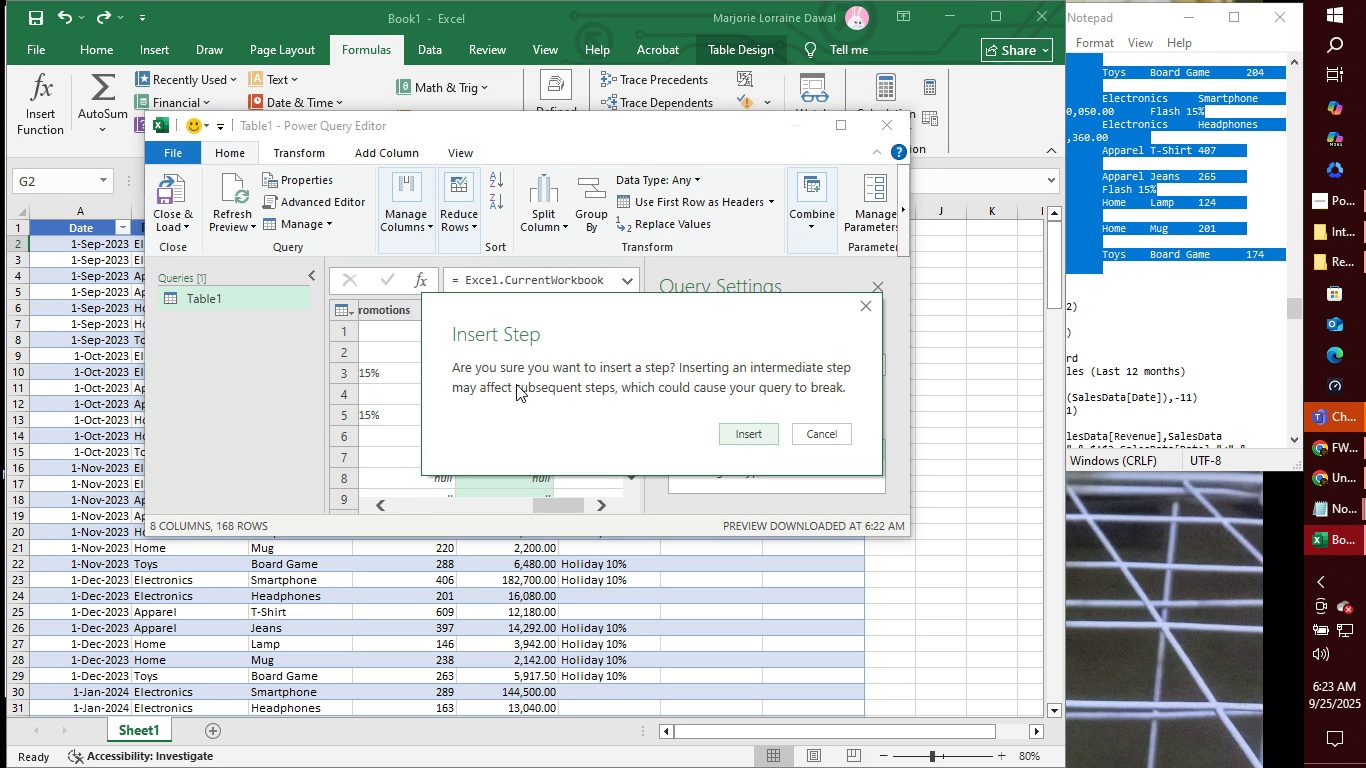 
left_click([813, 424])
 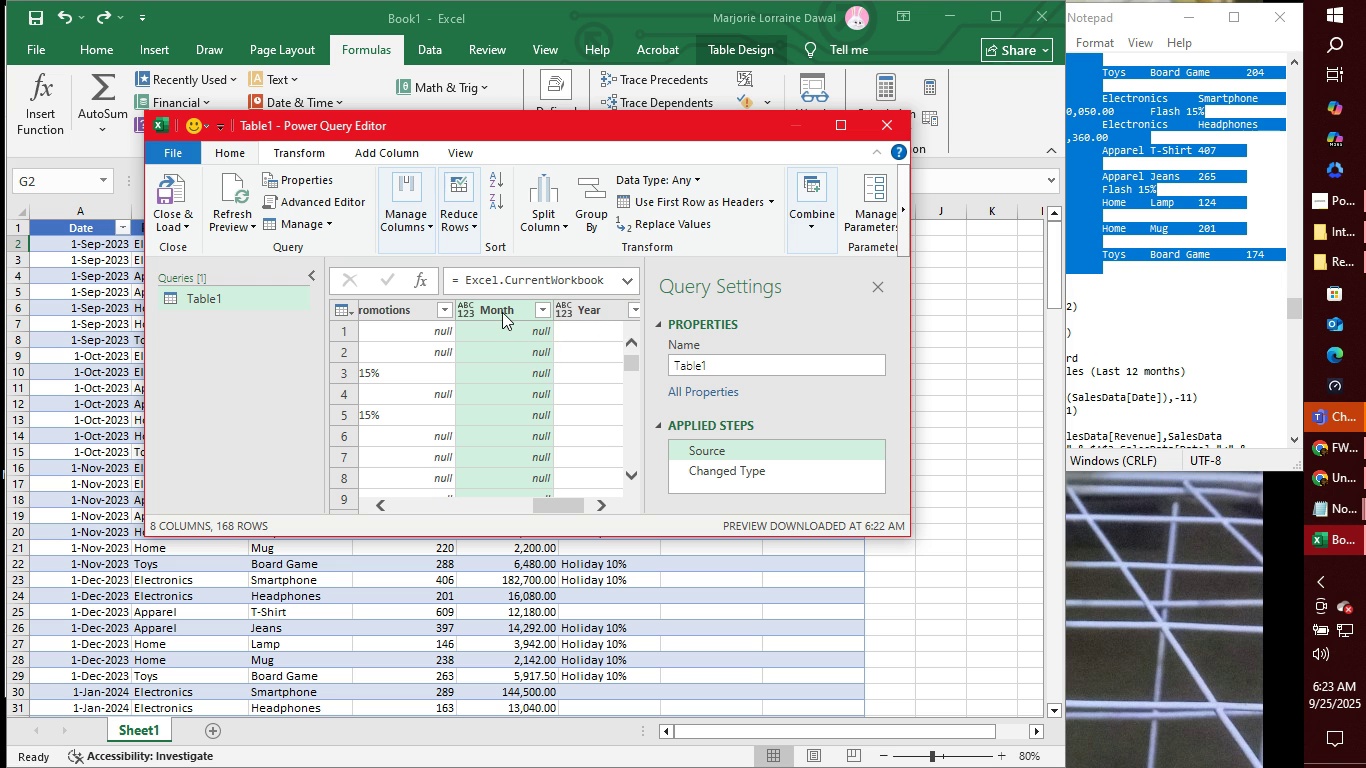 
wait(10.55)
 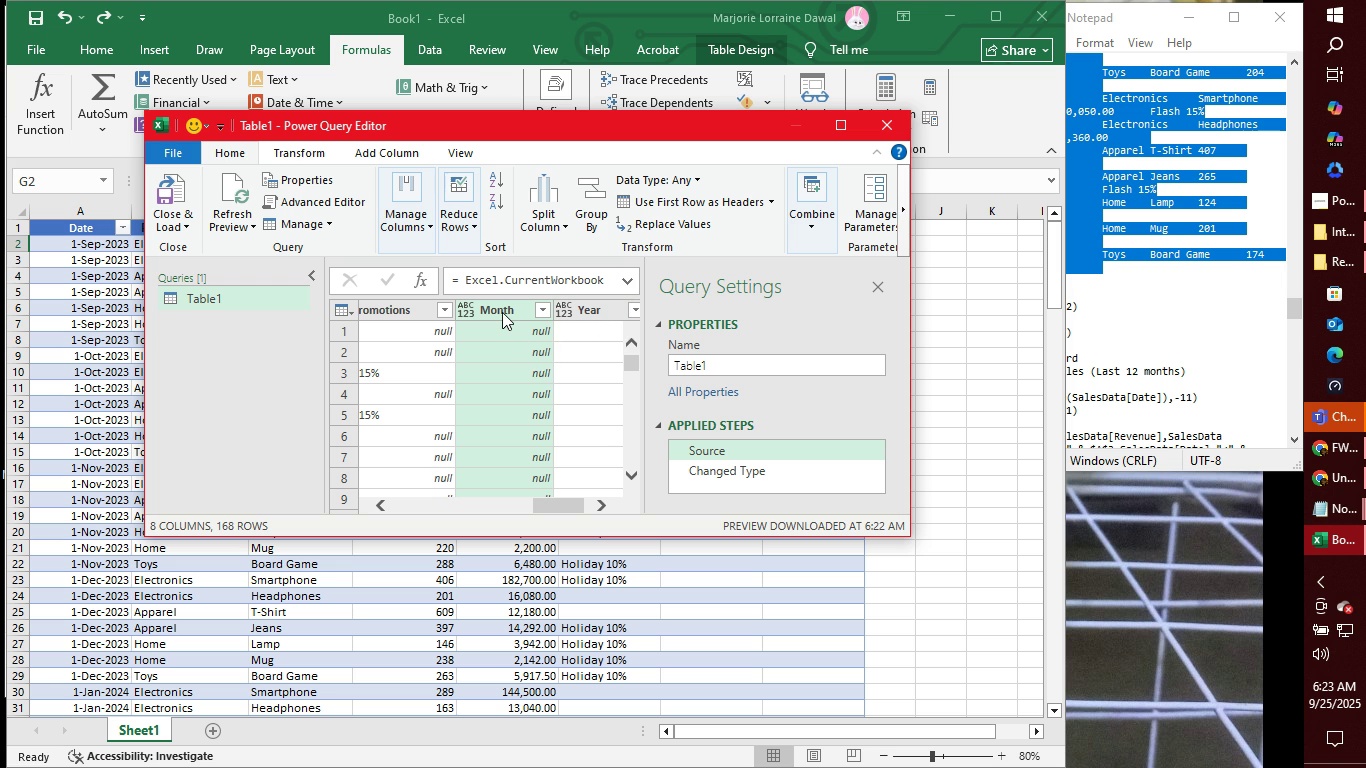 
mouse_move([332, 218])
 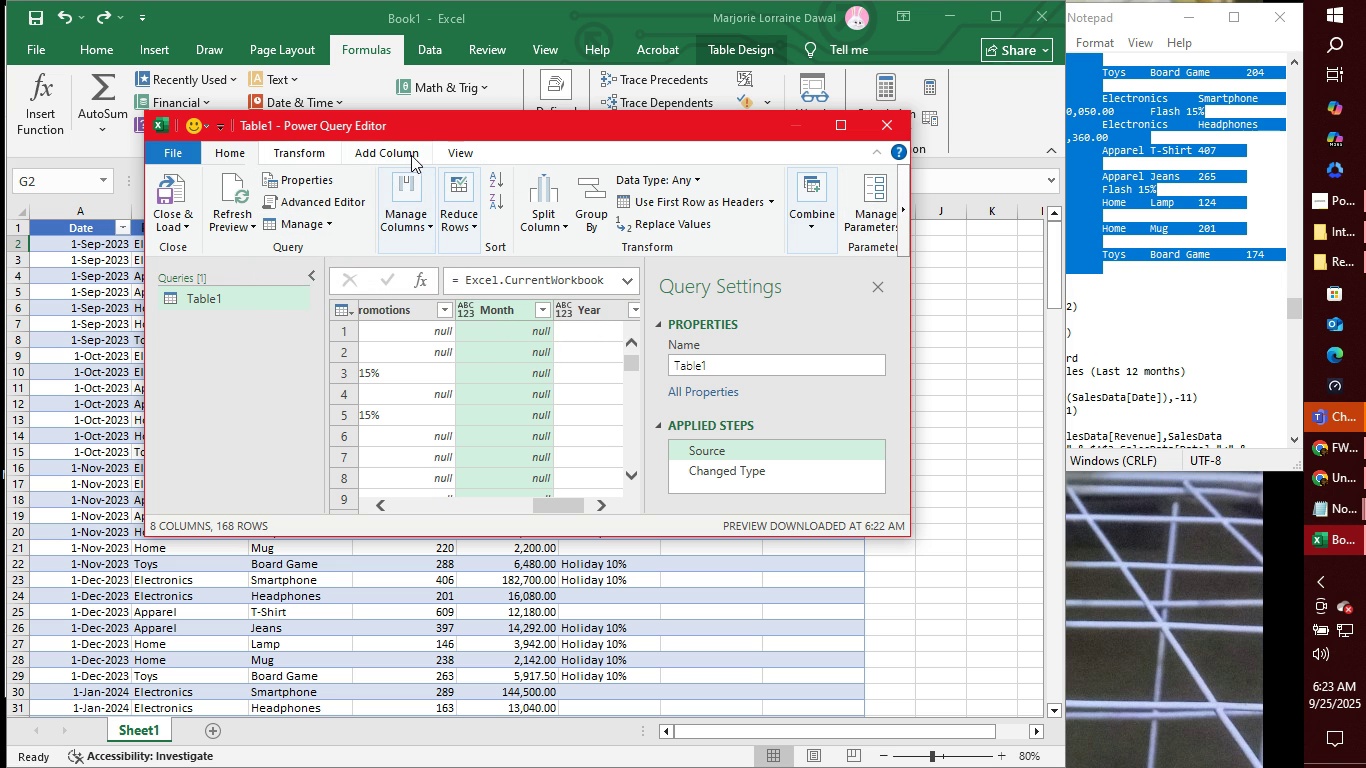 
left_click([450, 157])
 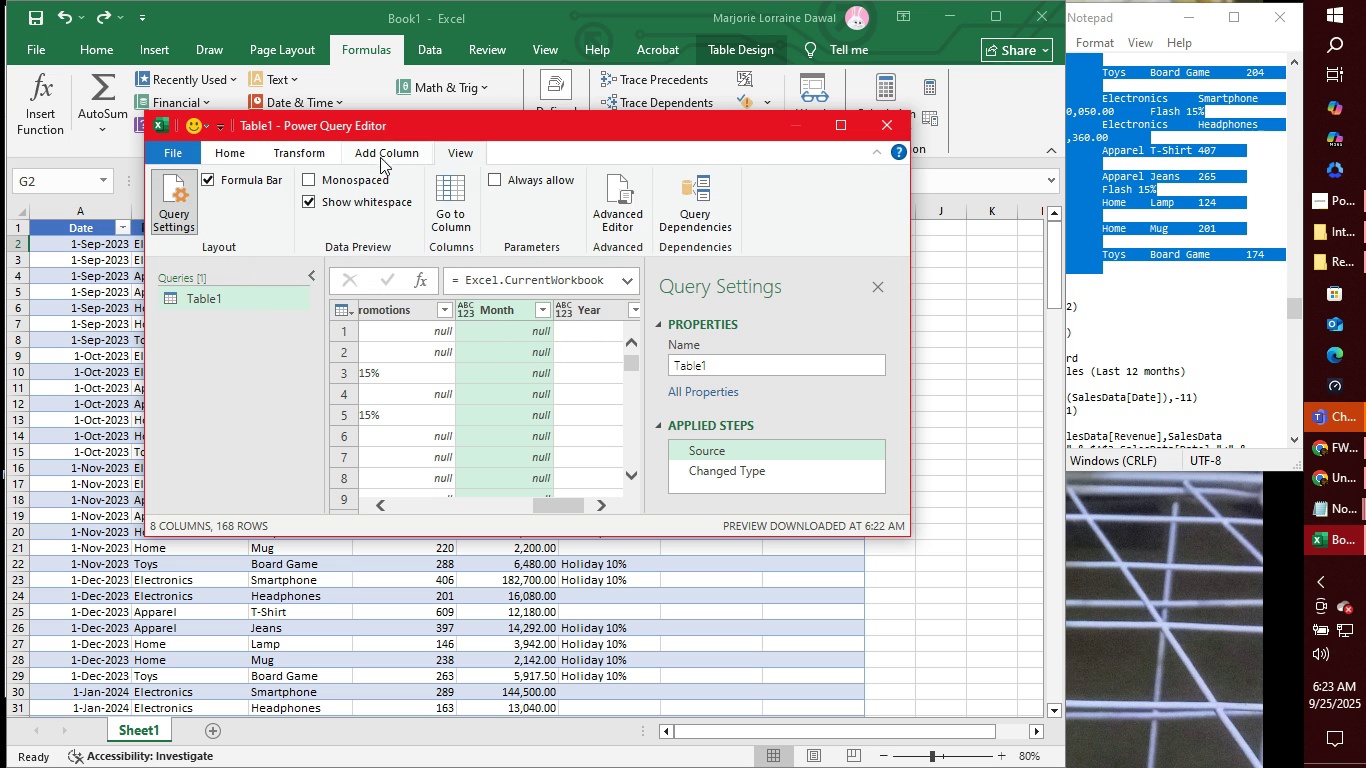 
left_click([366, 155])
 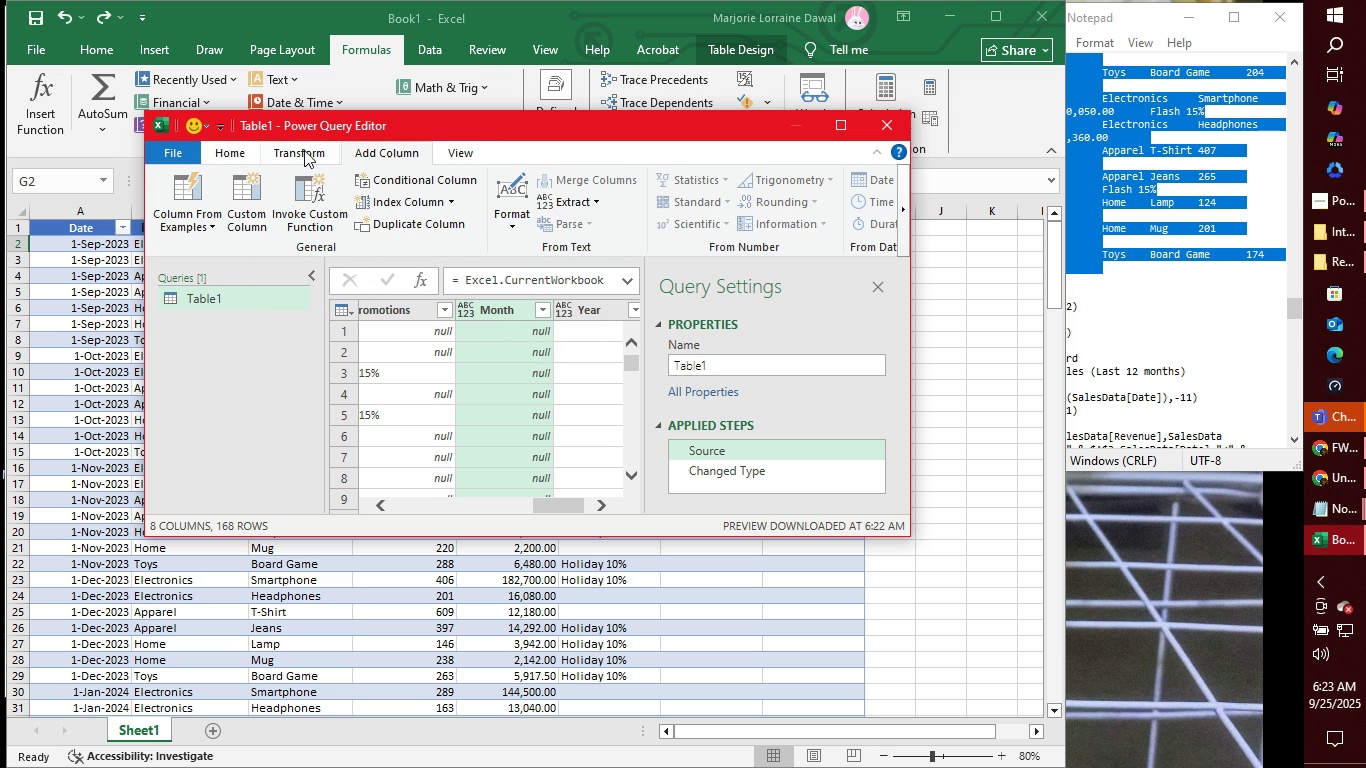 
mouse_move([326, 172])
 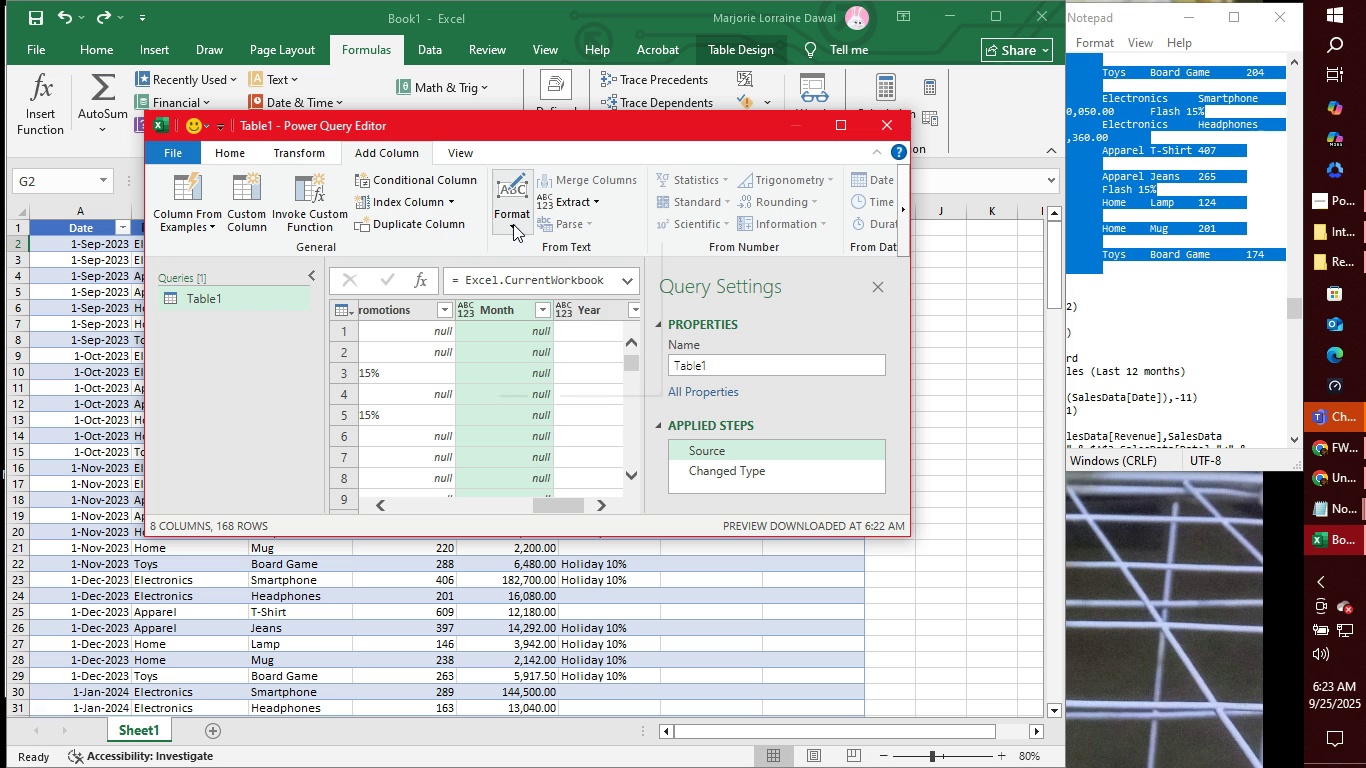 
left_click([513, 224])
 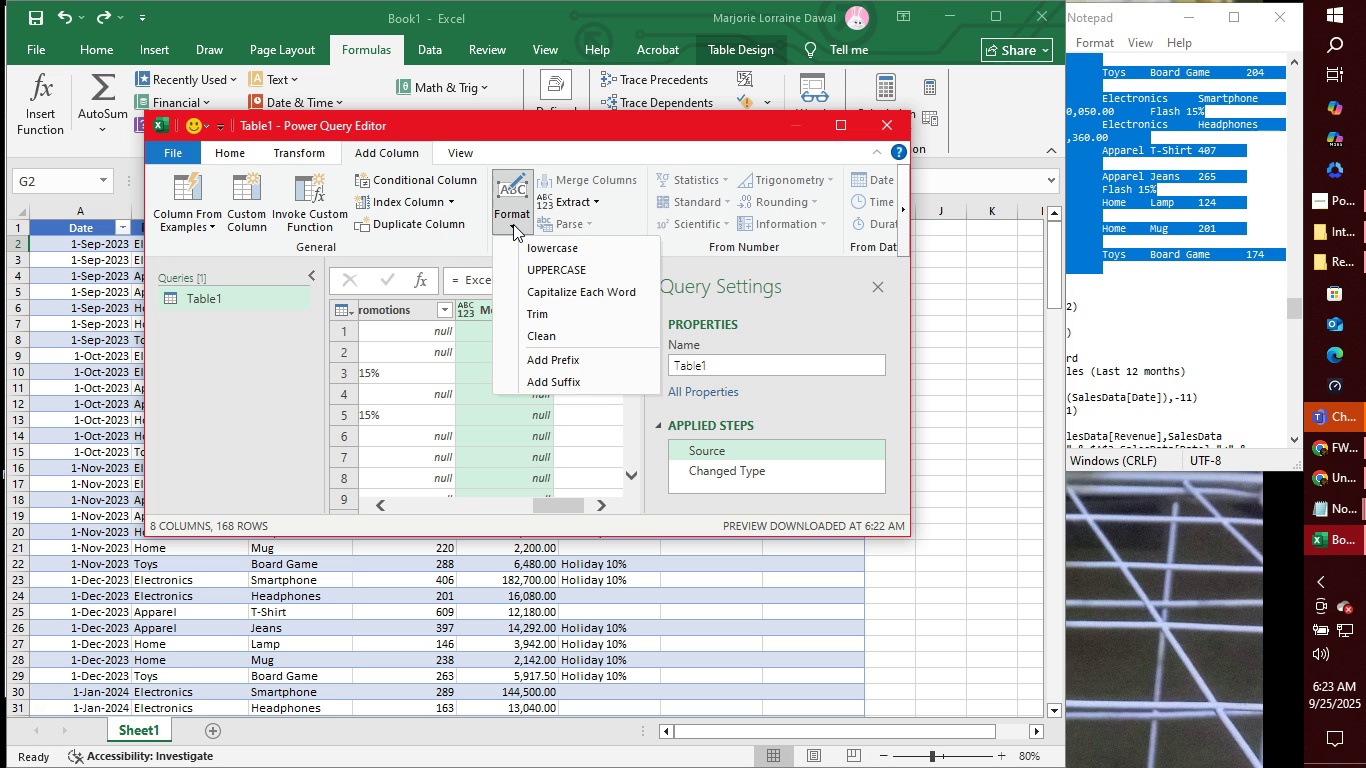 
left_click([513, 224])
 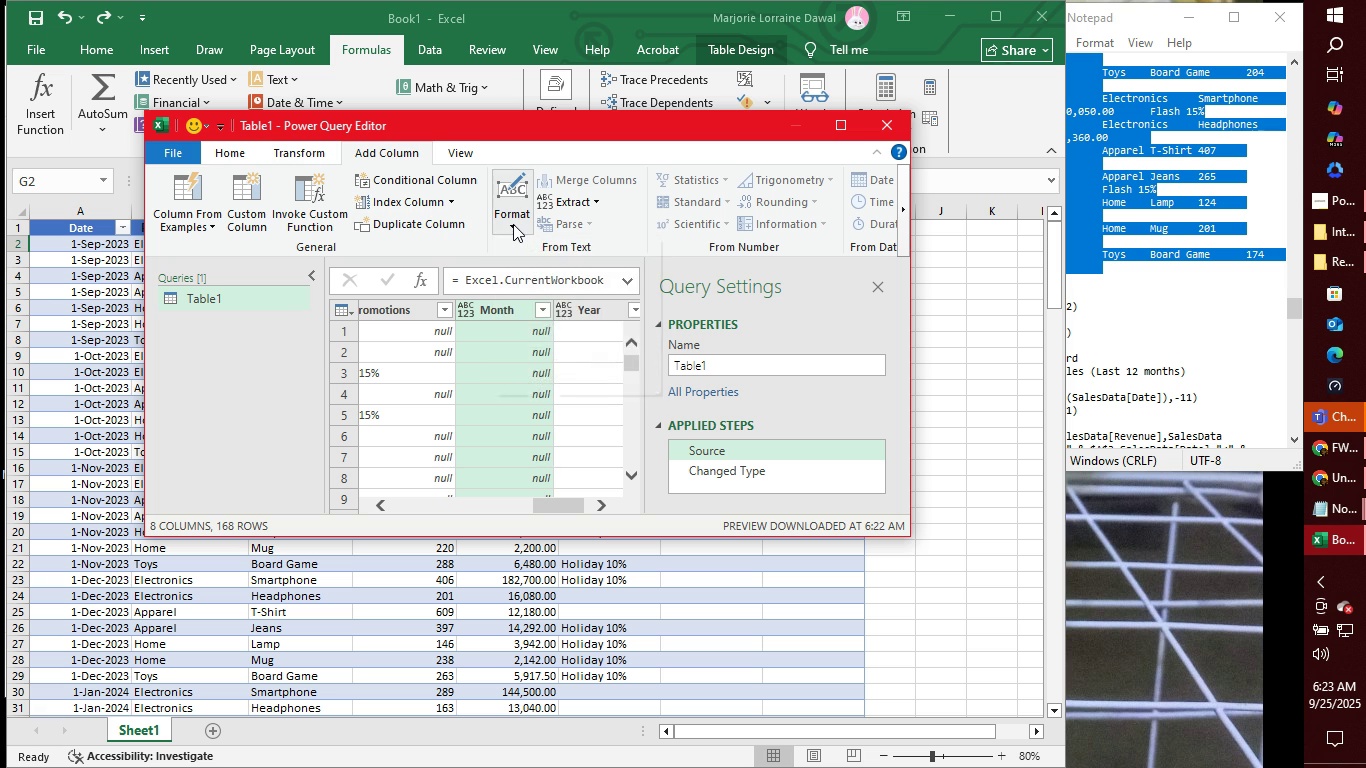 
left_click([513, 224])
 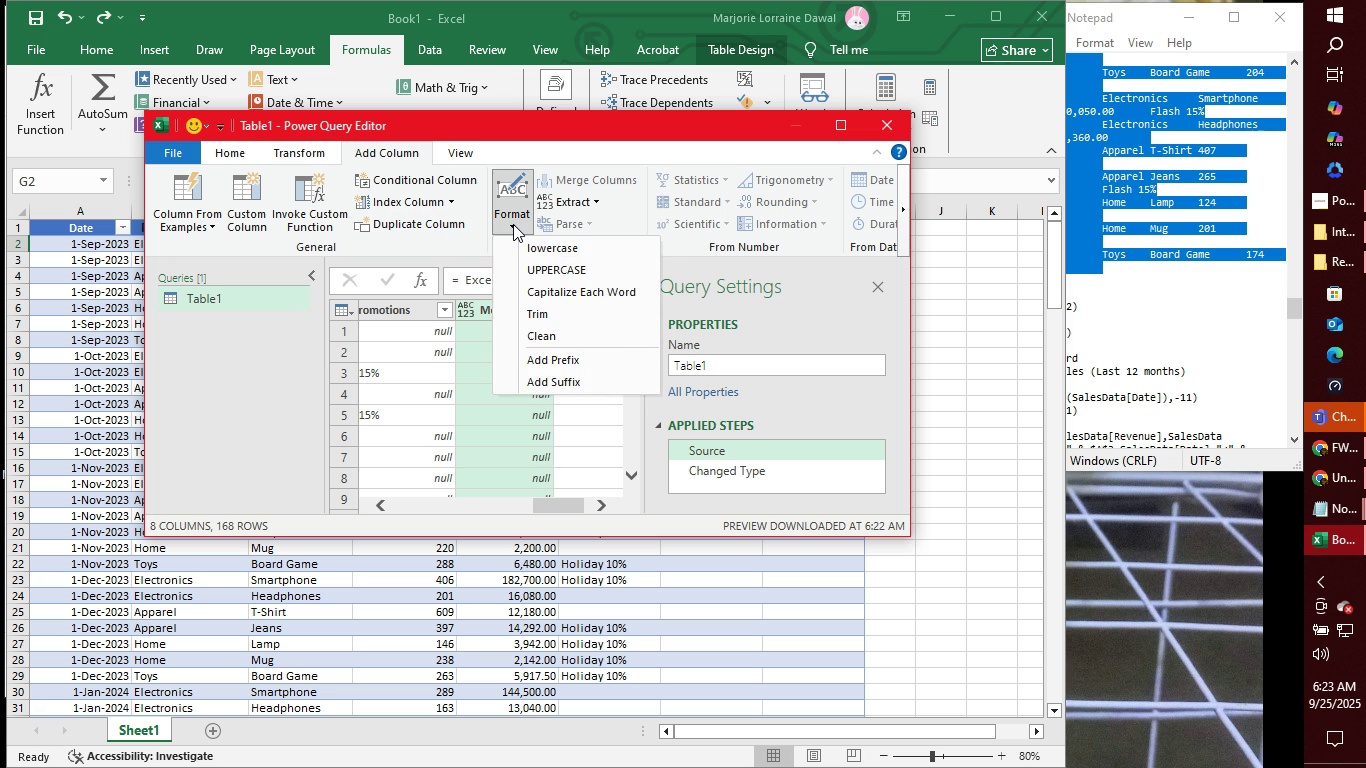 
left_click([513, 224])
 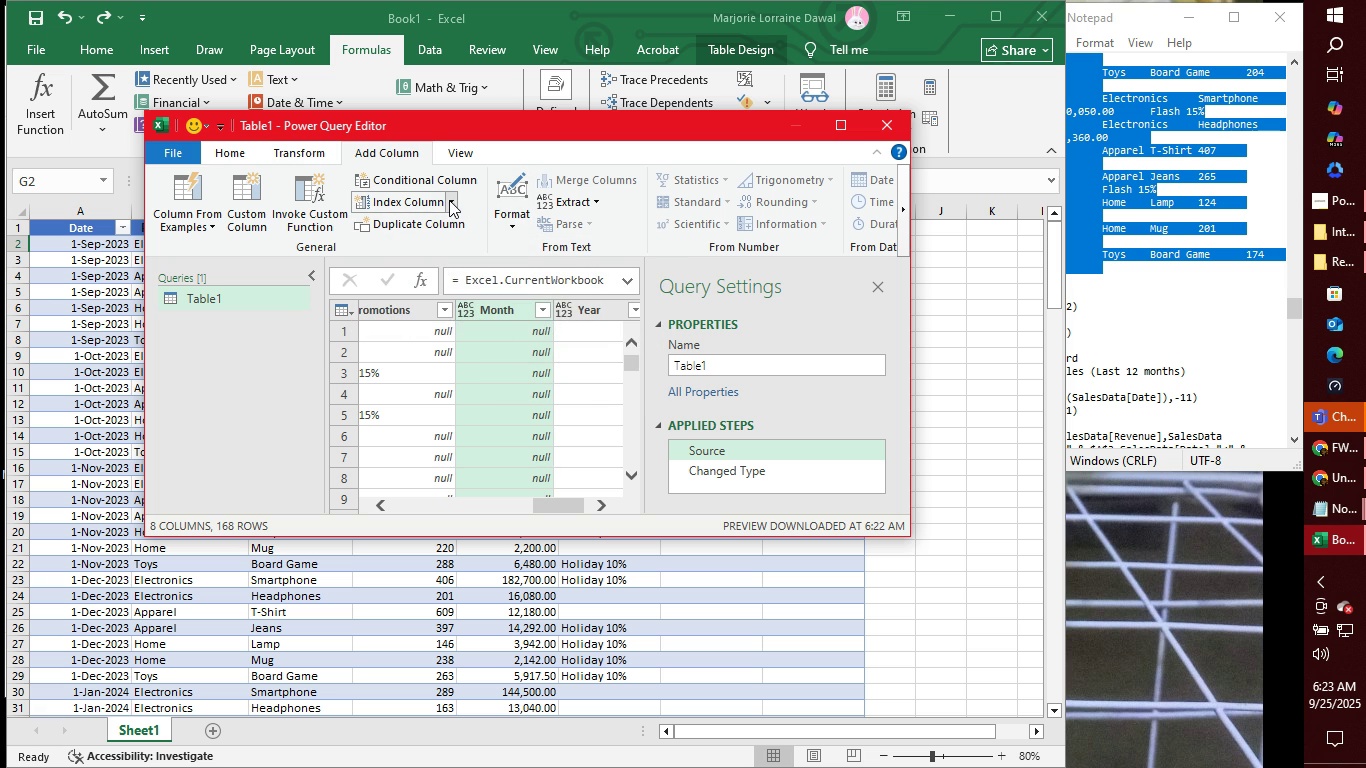 
left_click([452, 199])
 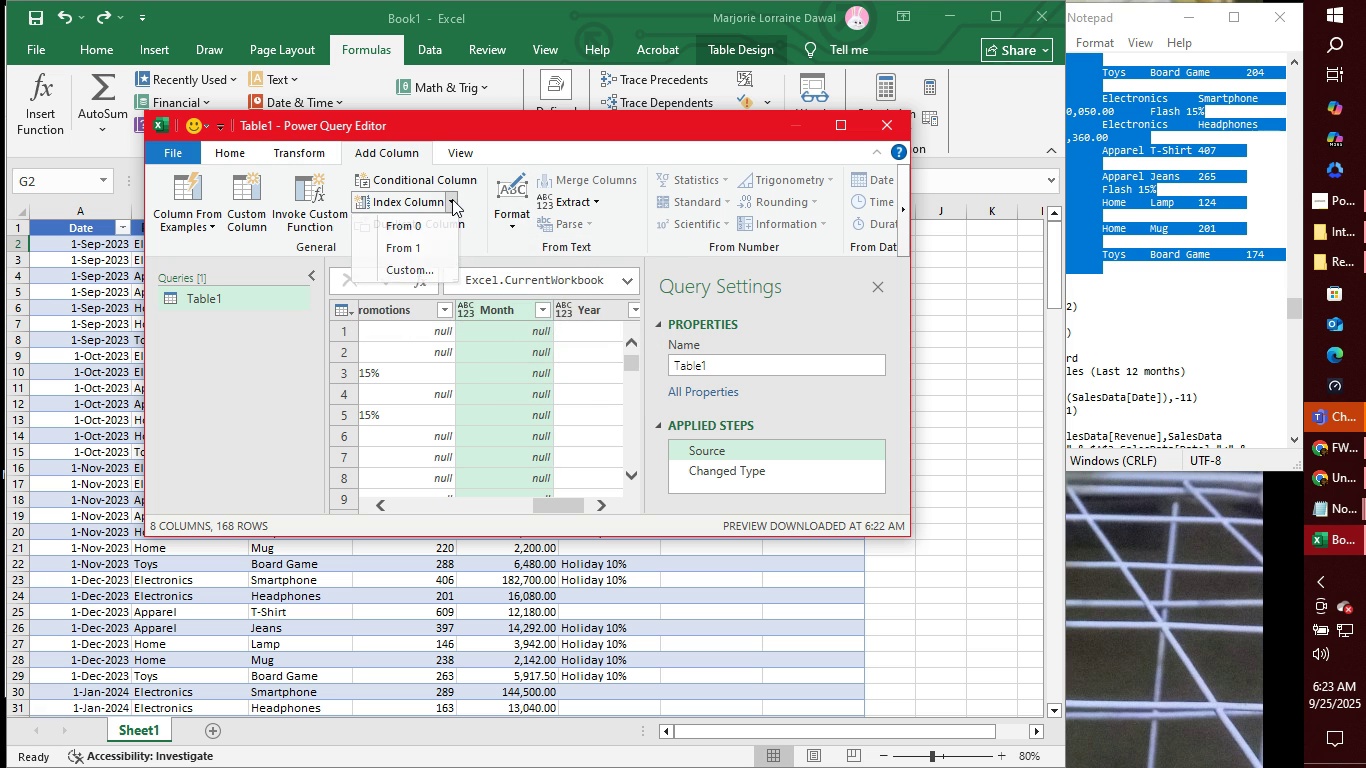 
left_click([452, 199])
 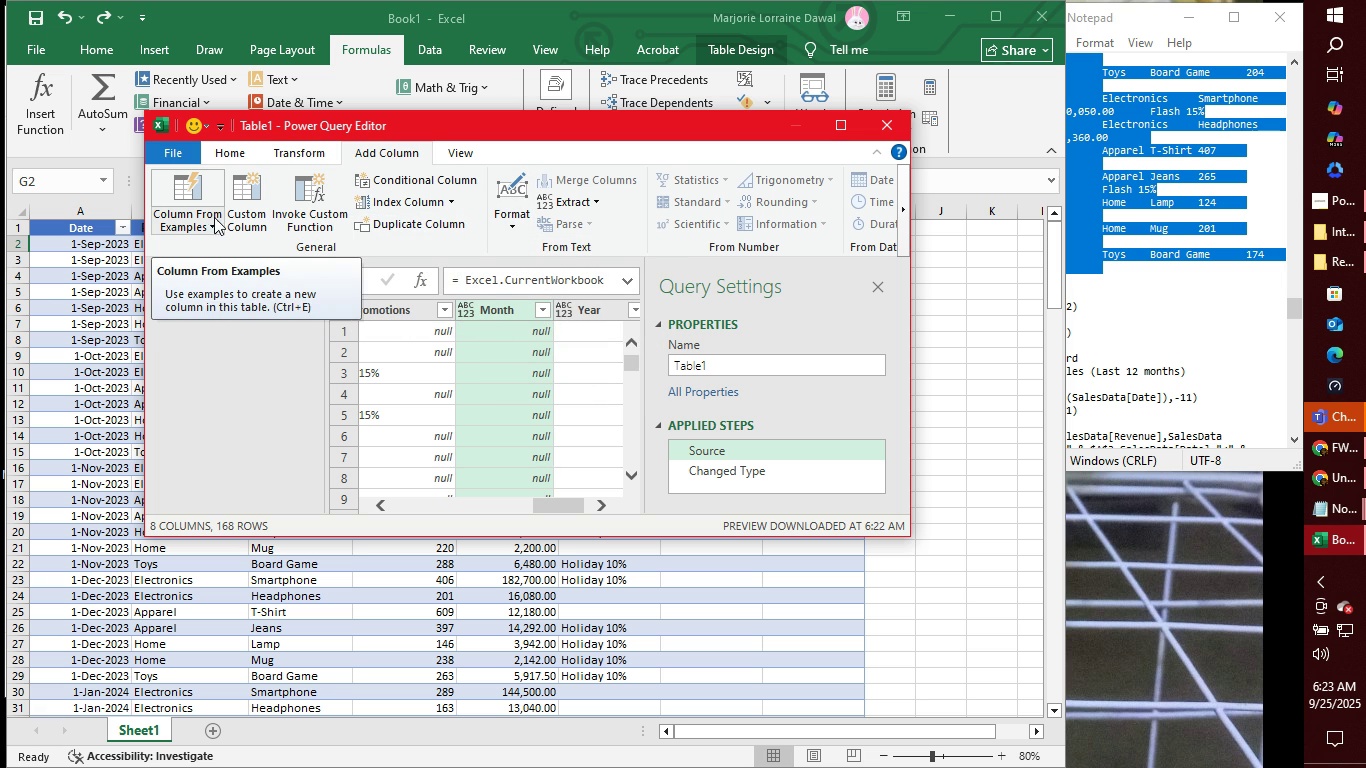 
wait(5.85)
 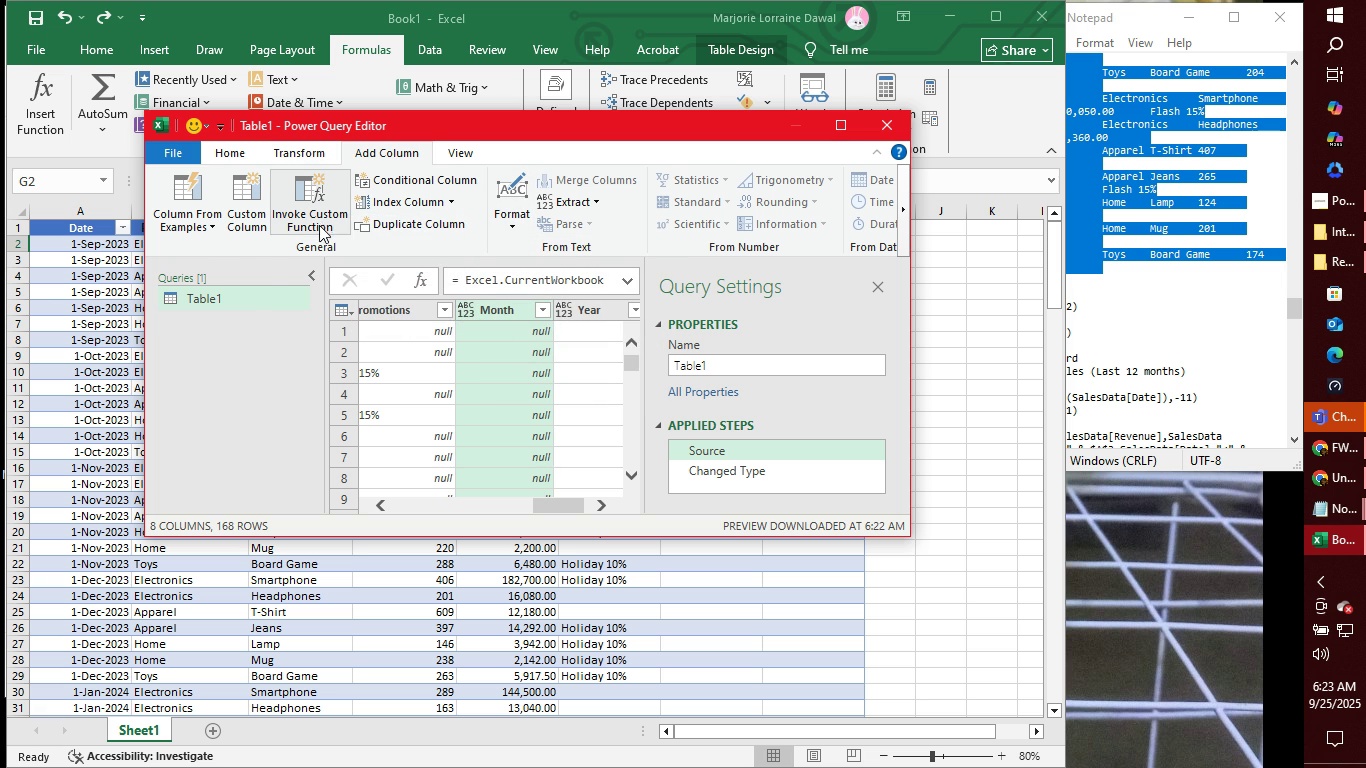 
left_click([243, 159])
 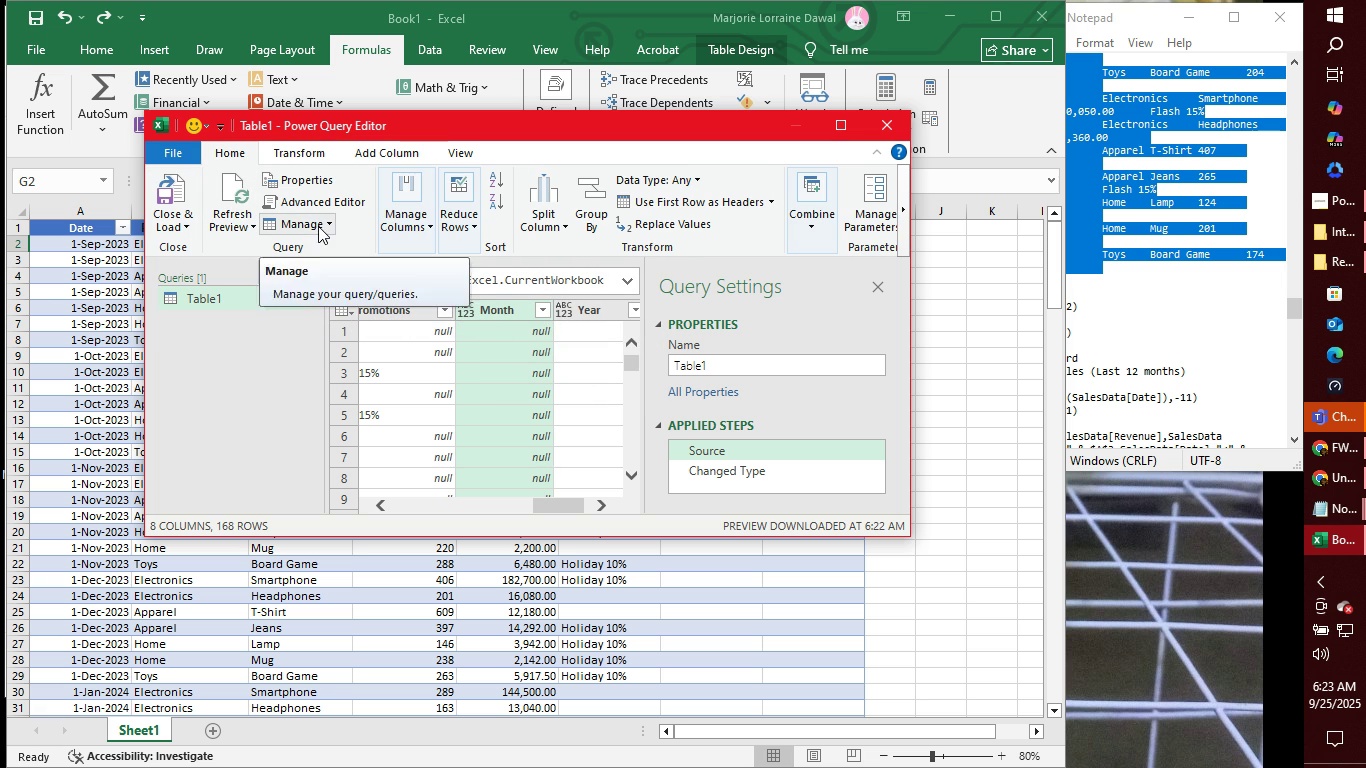 
left_click([318, 226])
 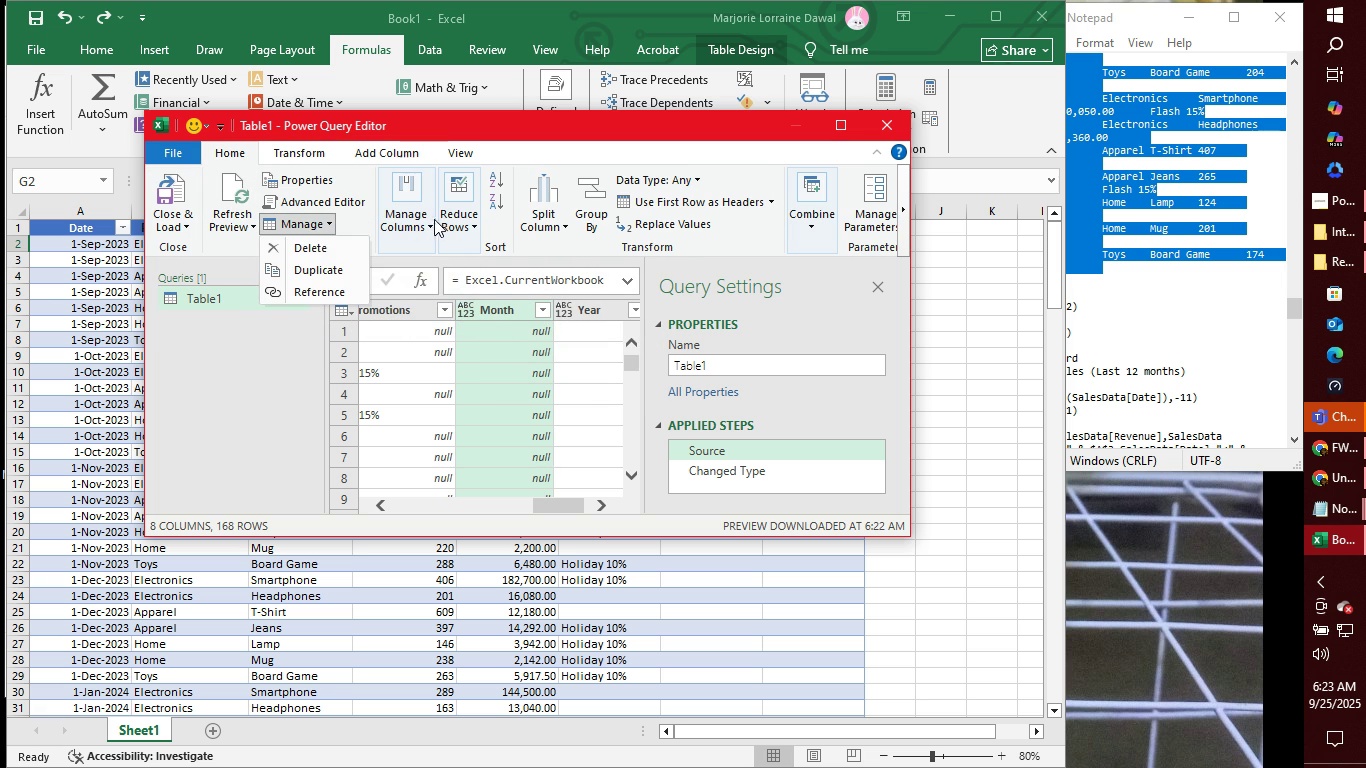 
left_click([427, 224])
 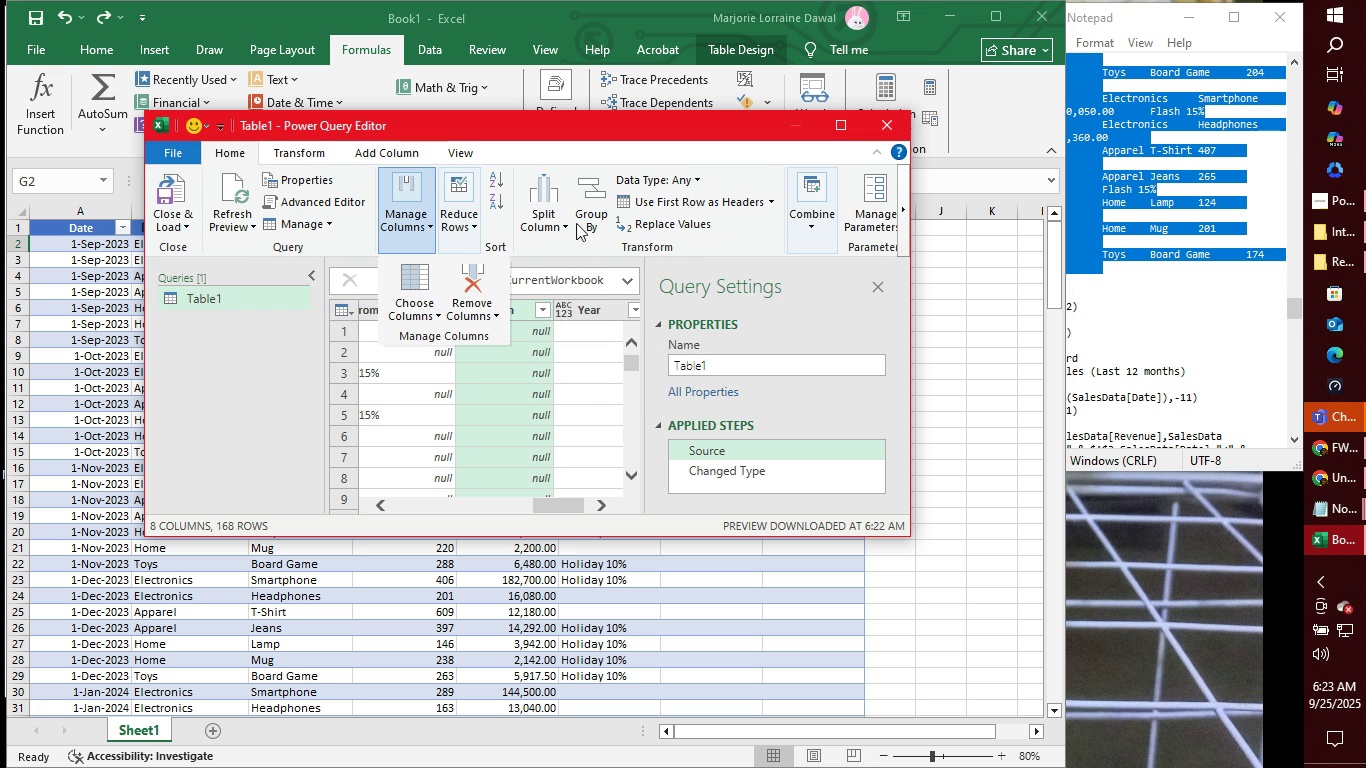 
mouse_move([696, 184])
 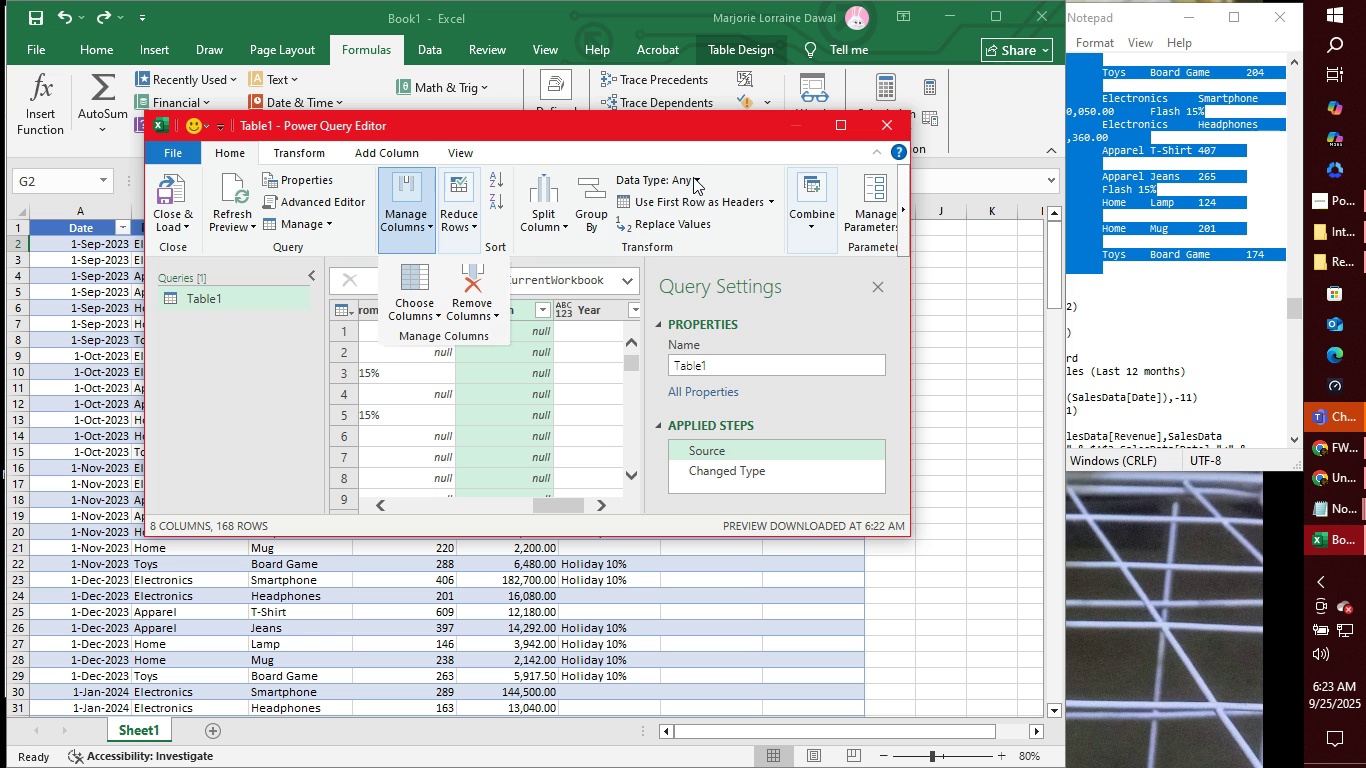 
left_click([693, 177])
 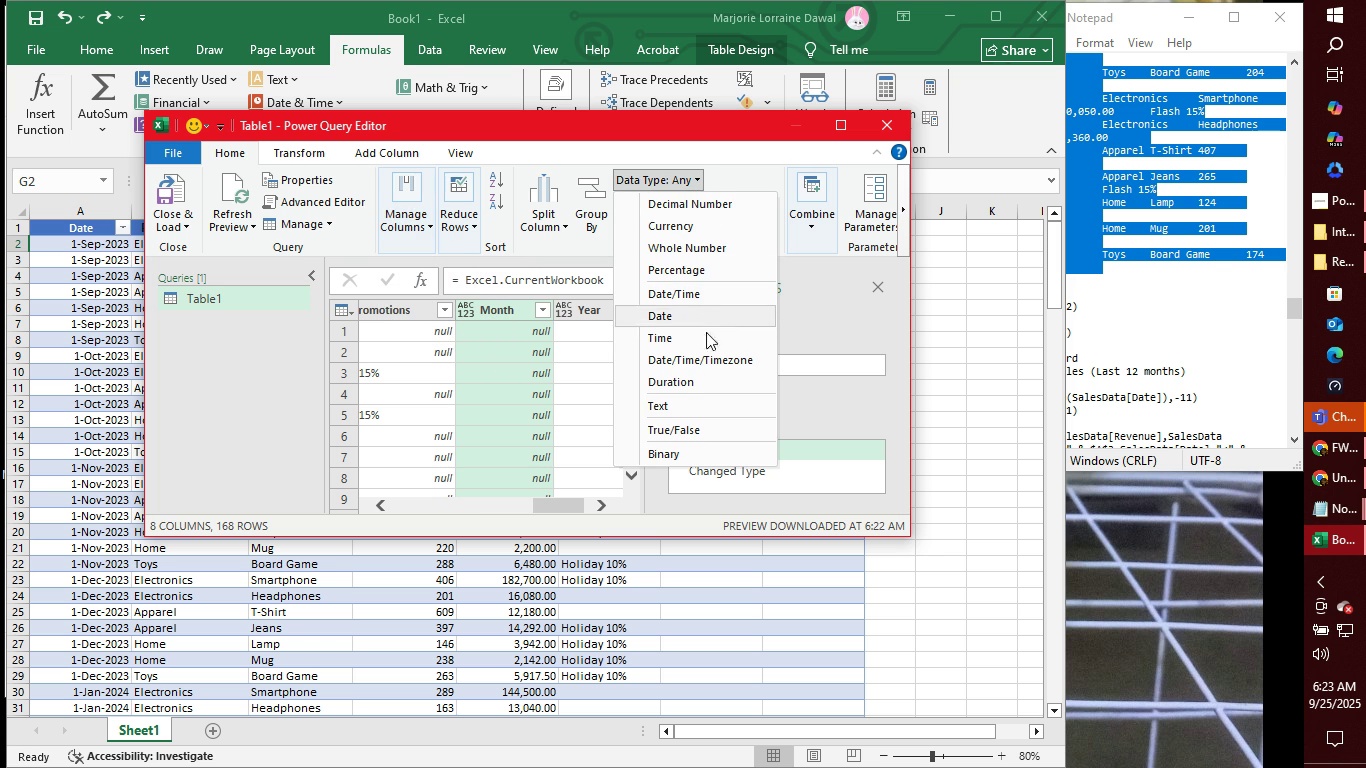 
scroll: coordinate [719, 423], scroll_direction: down, amount: 4.0
 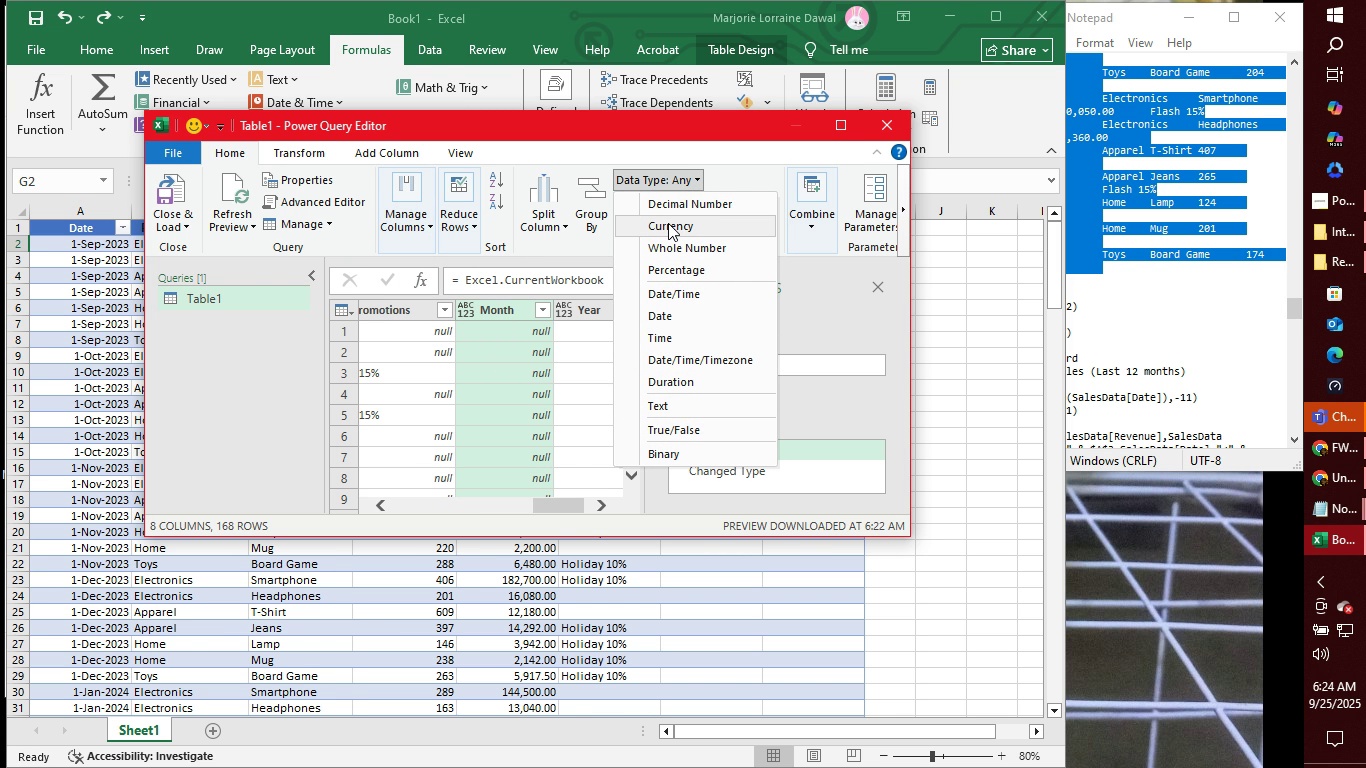 
wait(30.89)
 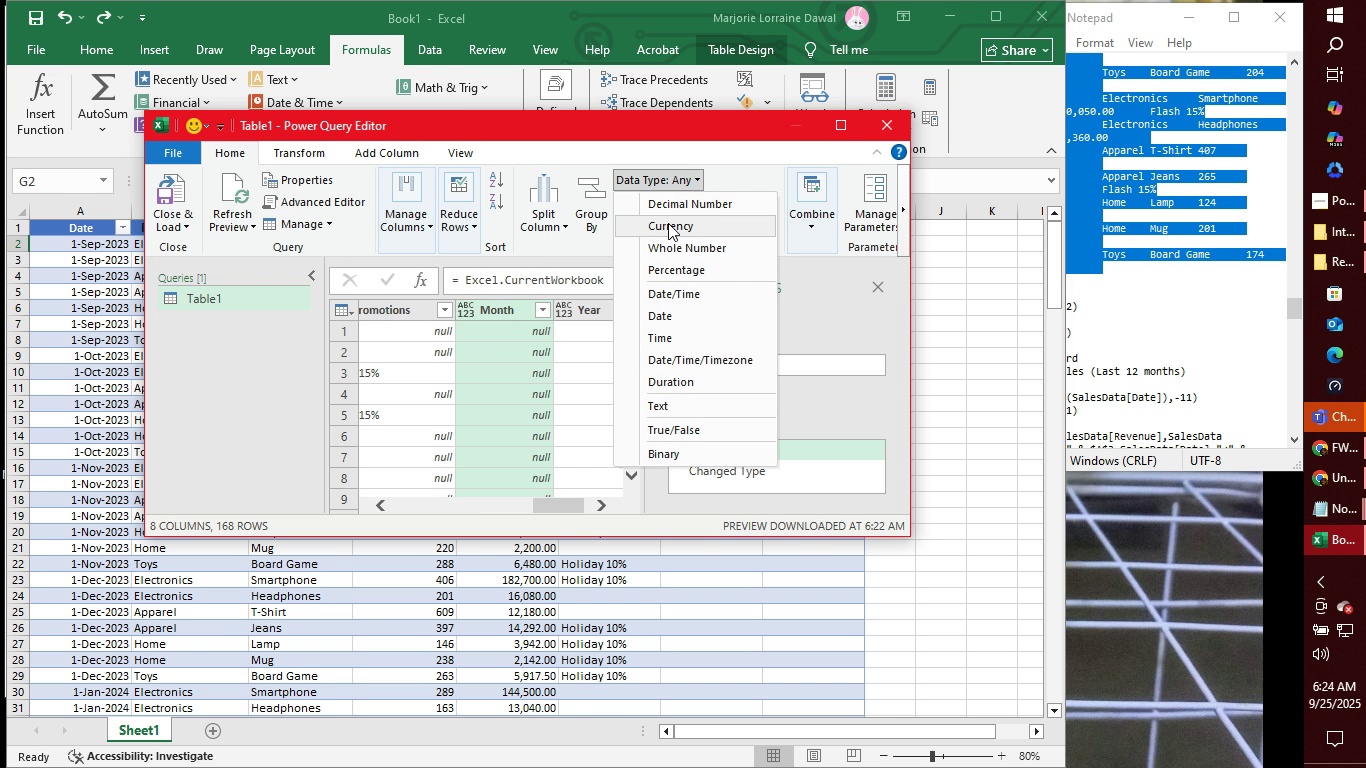 
mouse_move([543, 276])
 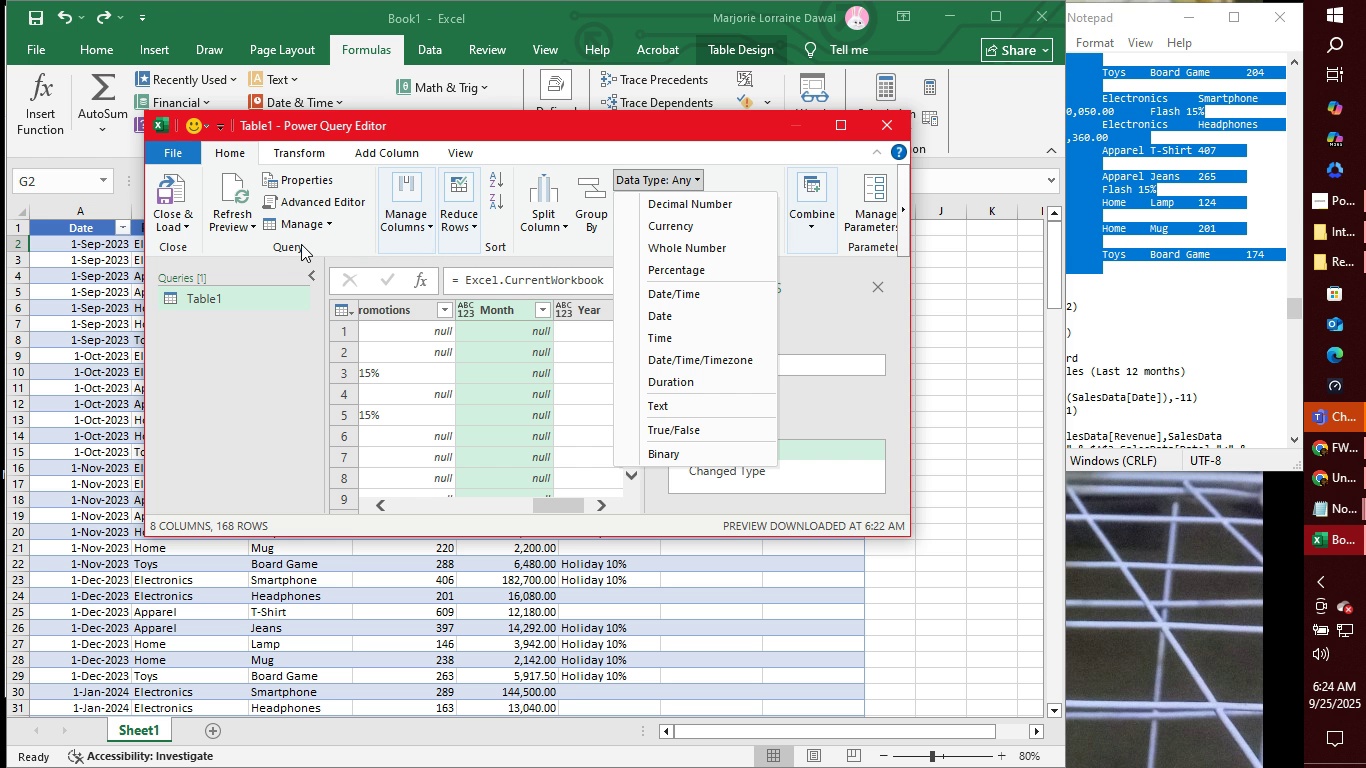 
left_click([301, 244])
 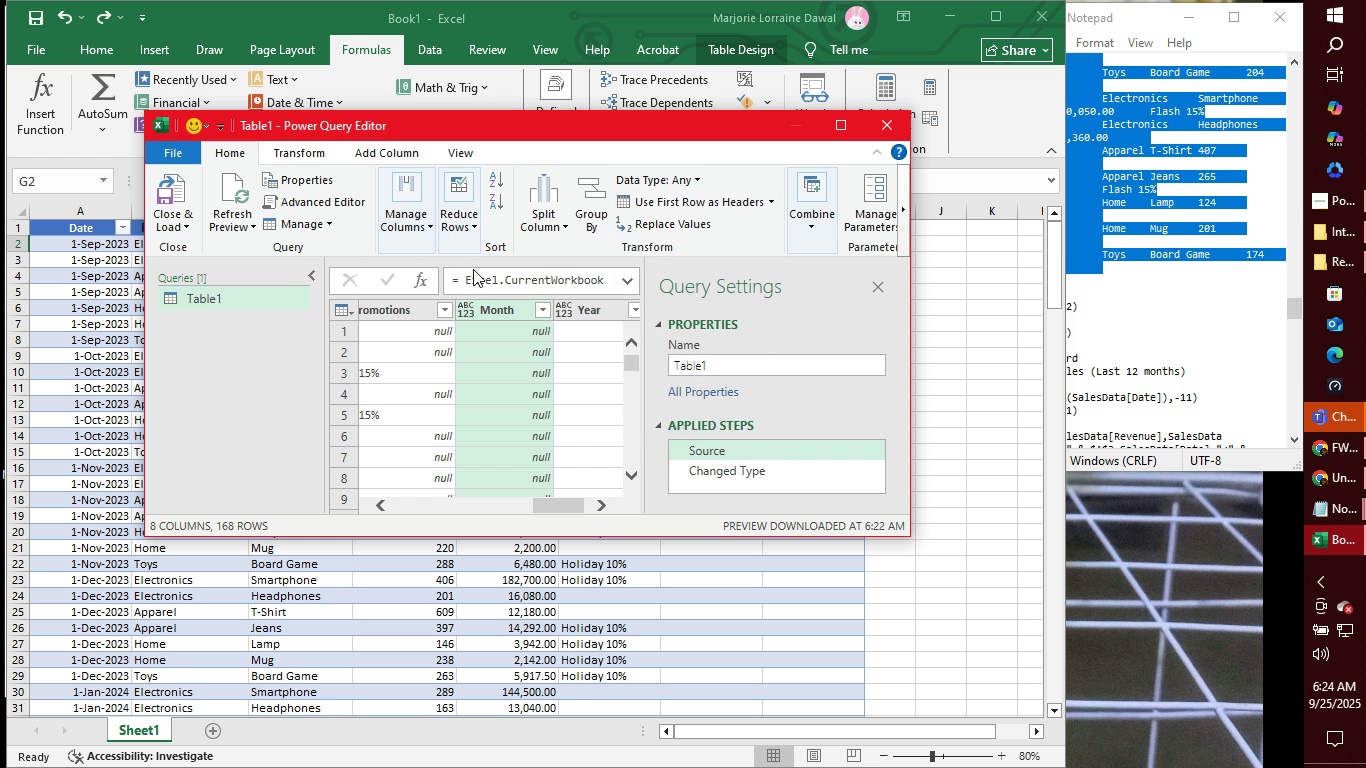 
left_click([470, 281])